 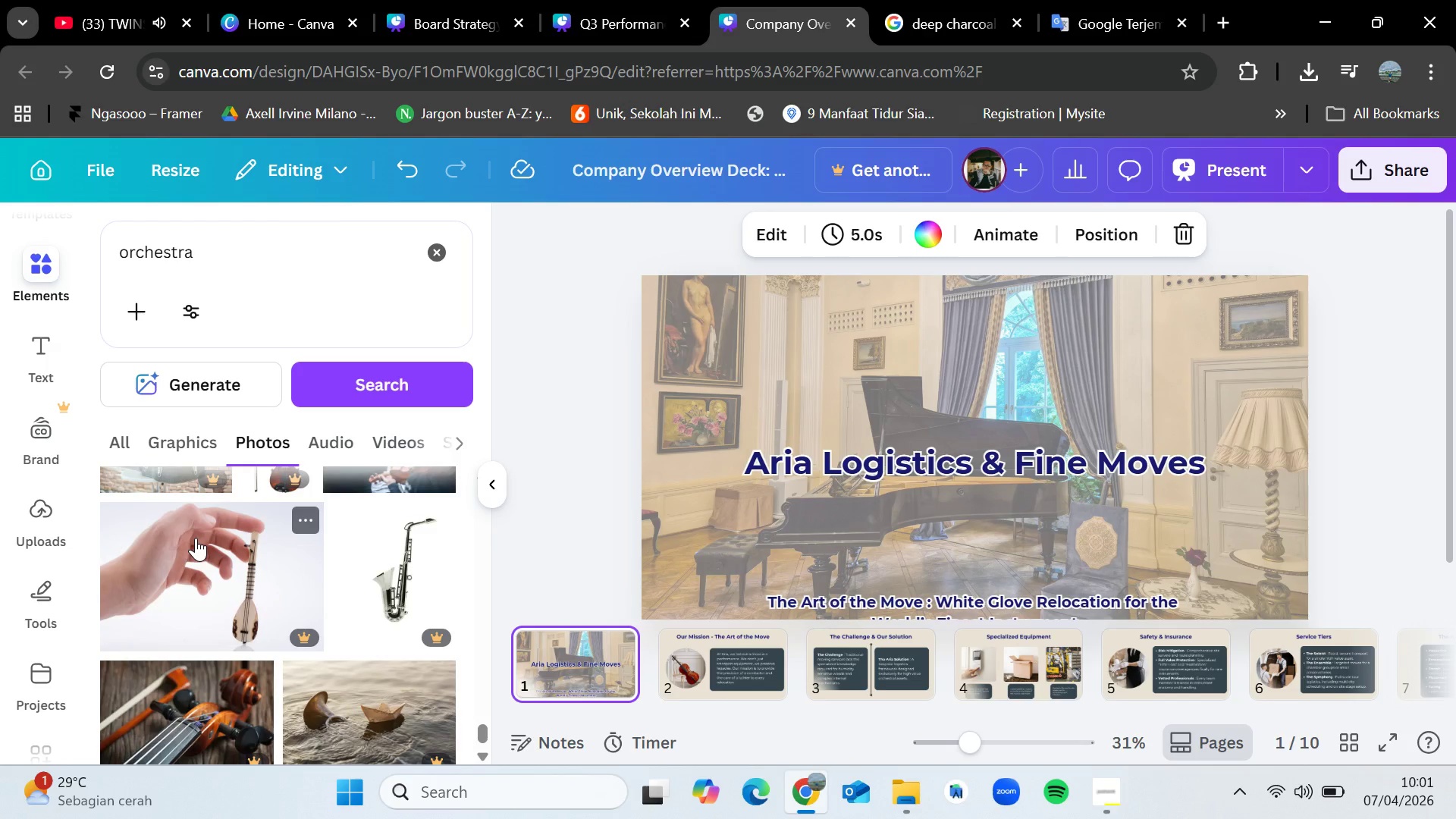 
scroll: coordinate [281, 566], scroll_direction: down, amount: 10.0
 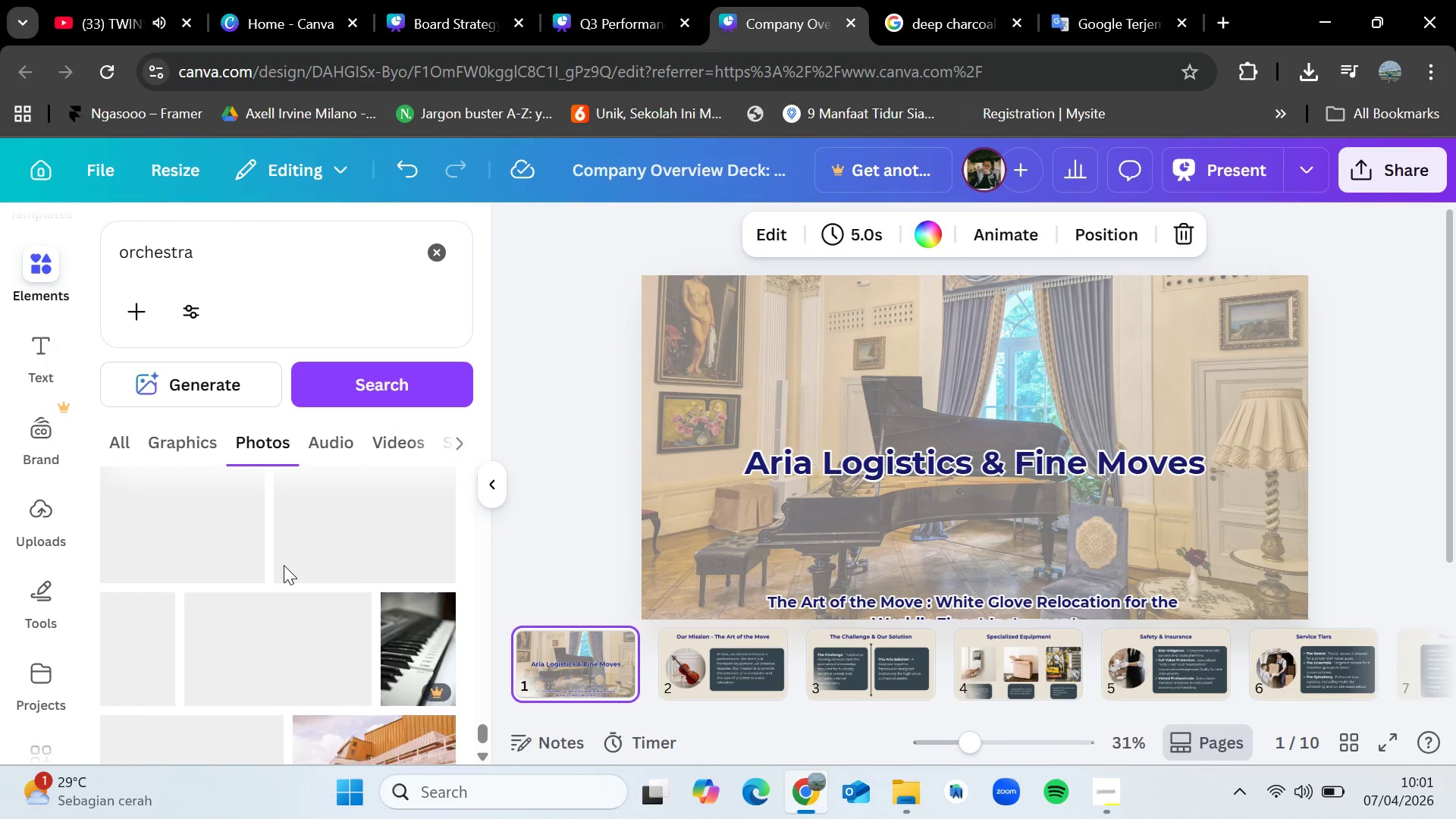 
scroll: coordinate [305, 540], scroll_direction: down, amount: 5.0
 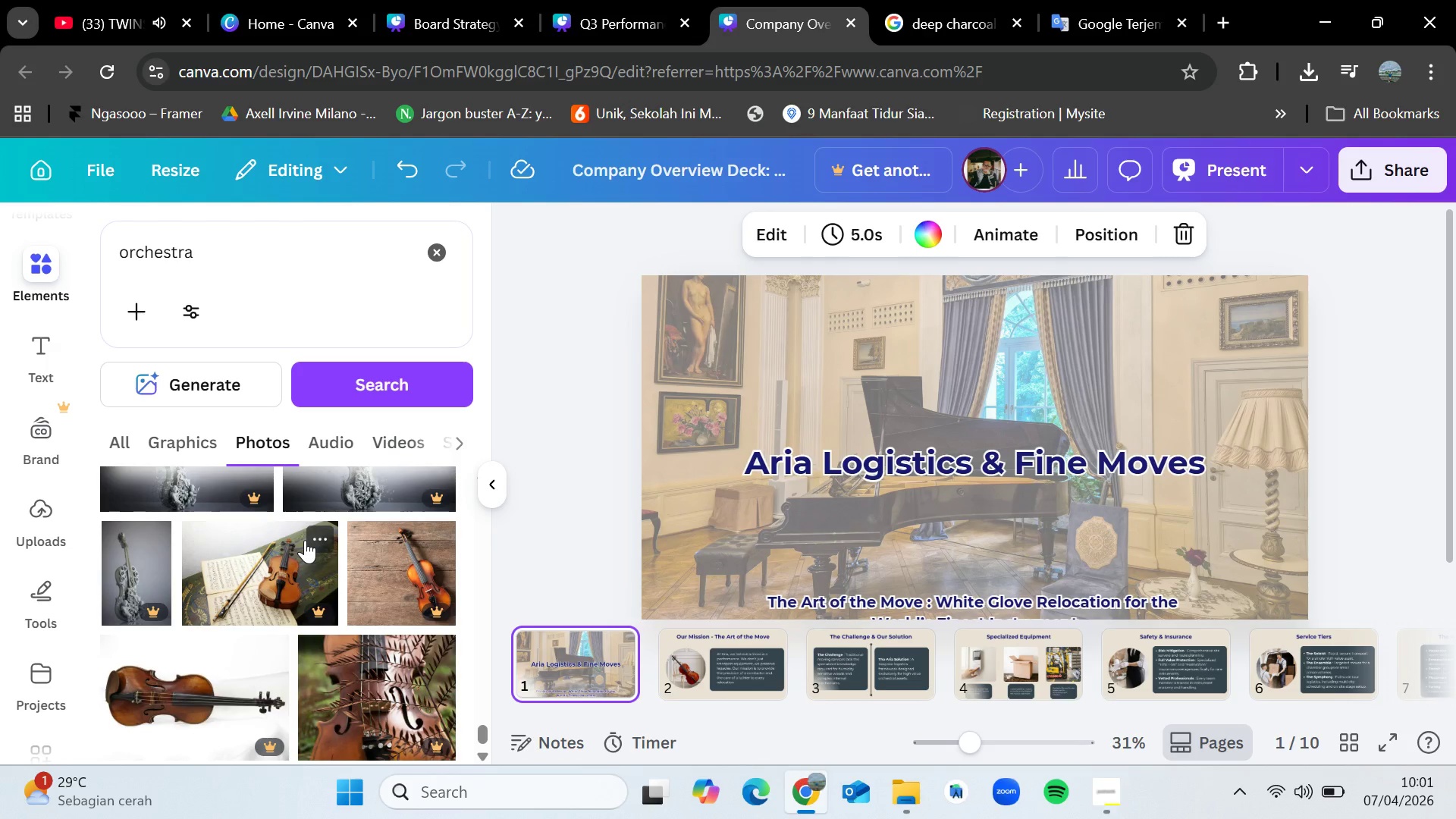 
wait(9.63)
 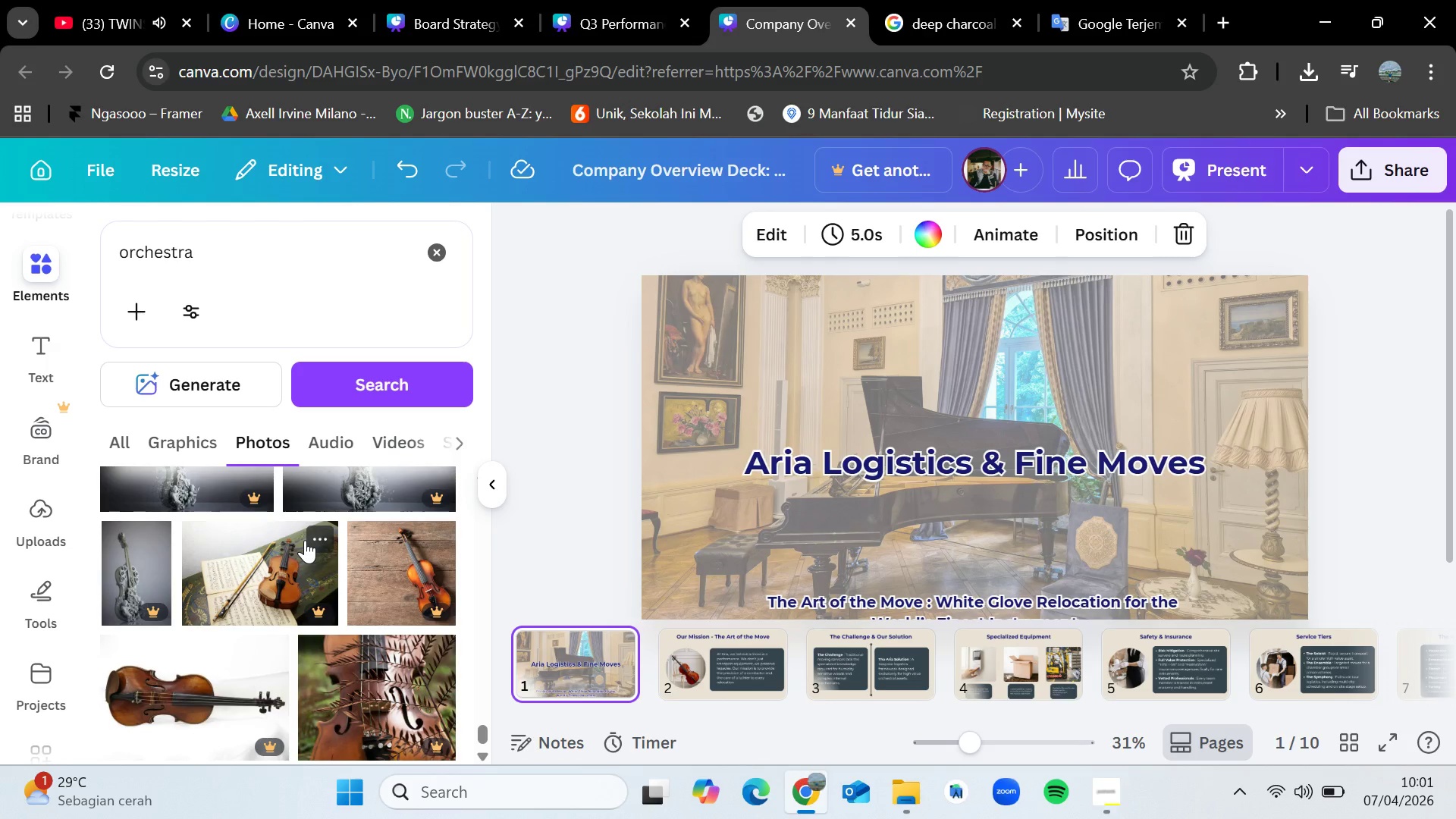 
scroll: coordinate [302, 551], scroll_direction: down, amount: 8.0
 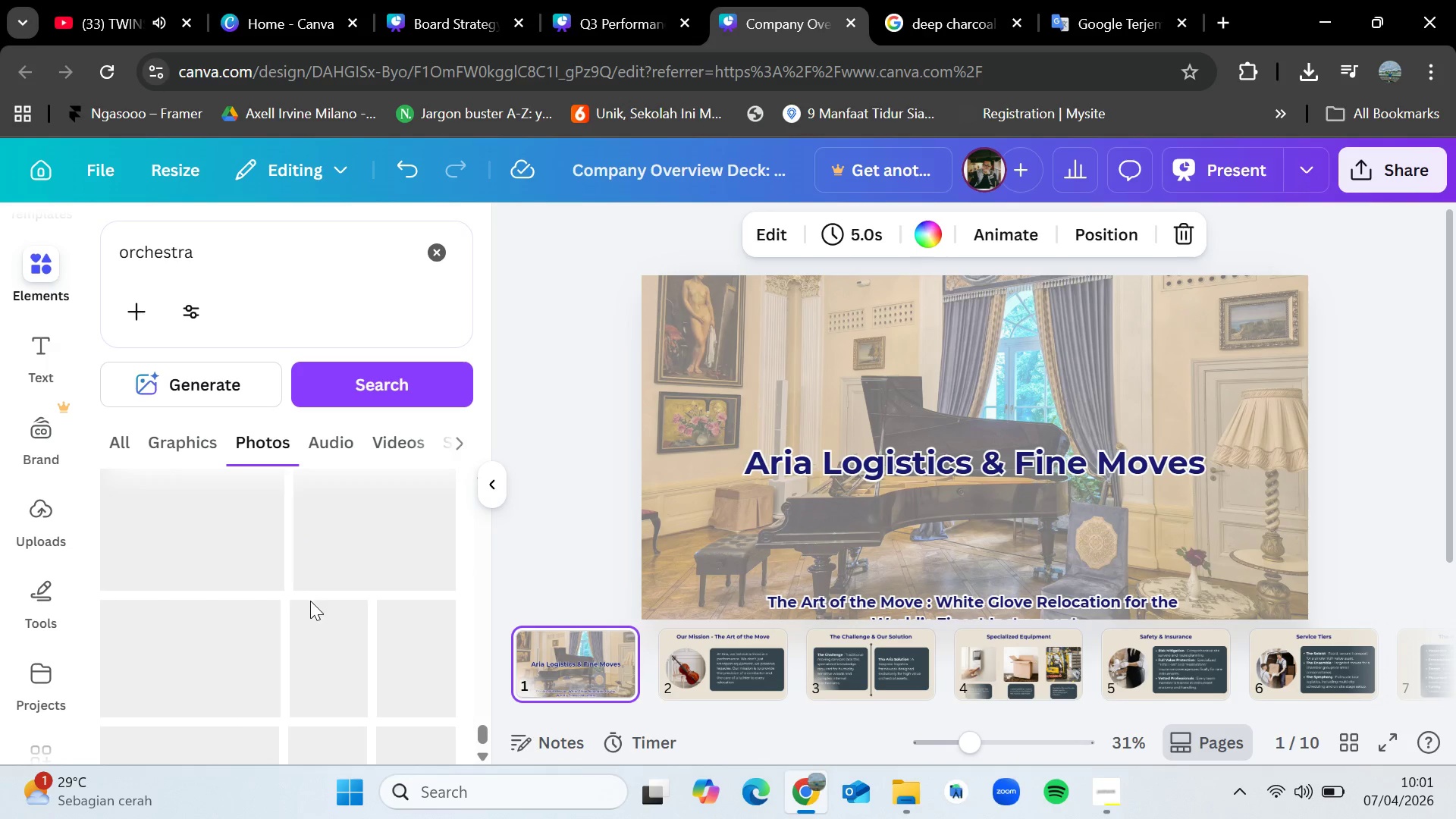 
scroll: coordinate [310, 601], scroll_direction: up, amount: 6.0
 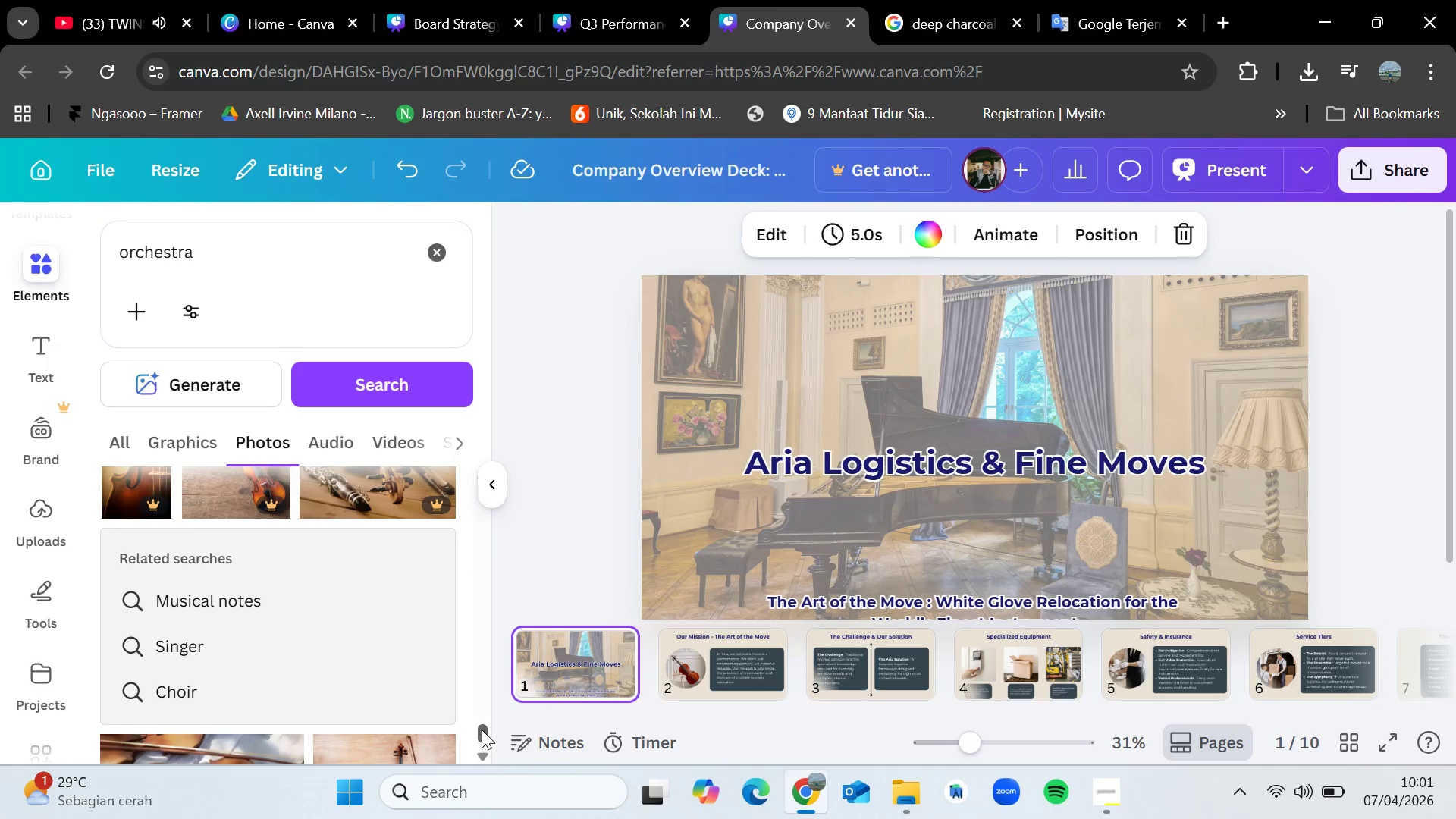 
left_click_drag(start_coordinate=[481, 728], to_coordinate=[474, 300])
 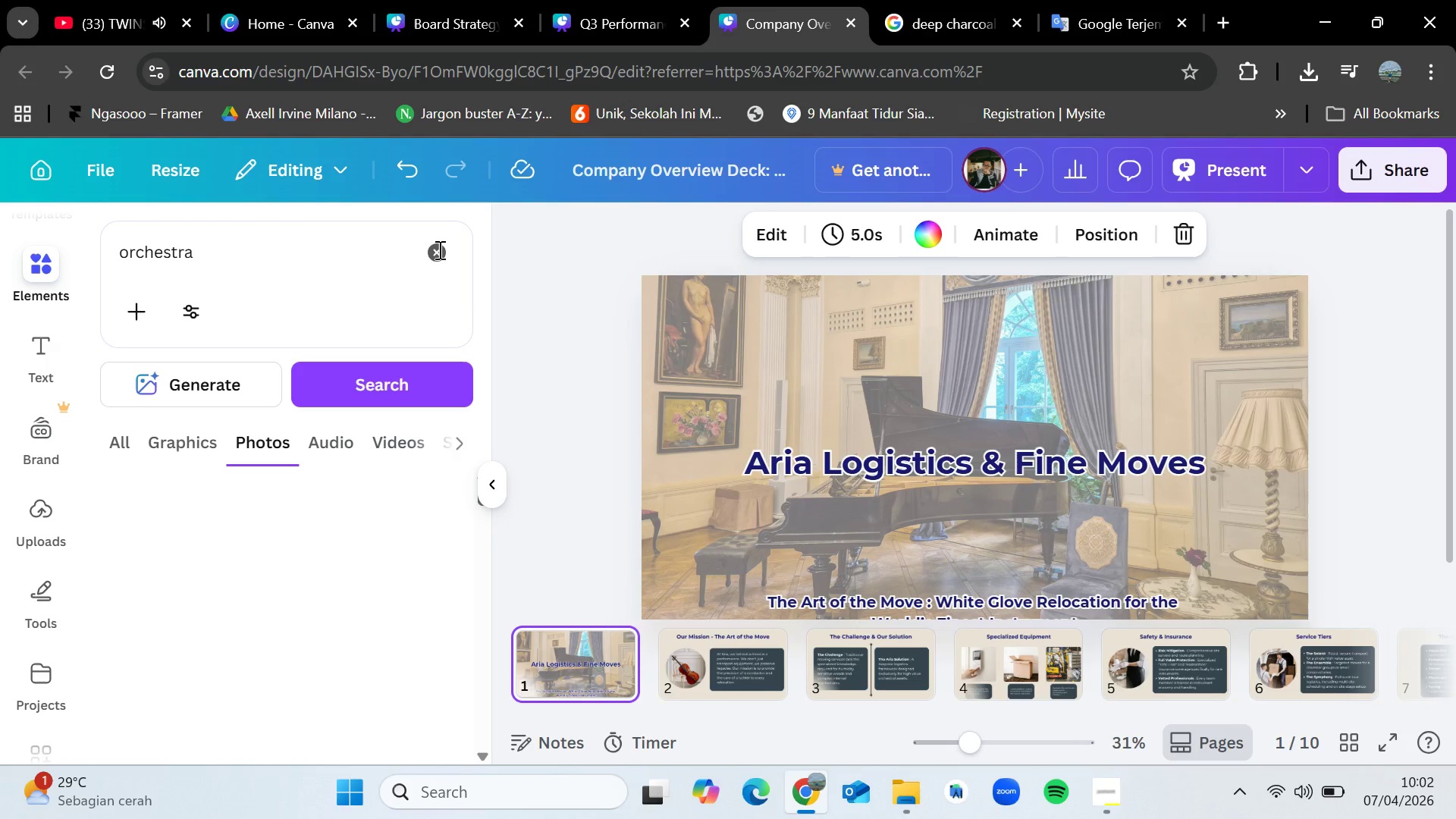 
left_click([438, 249])
 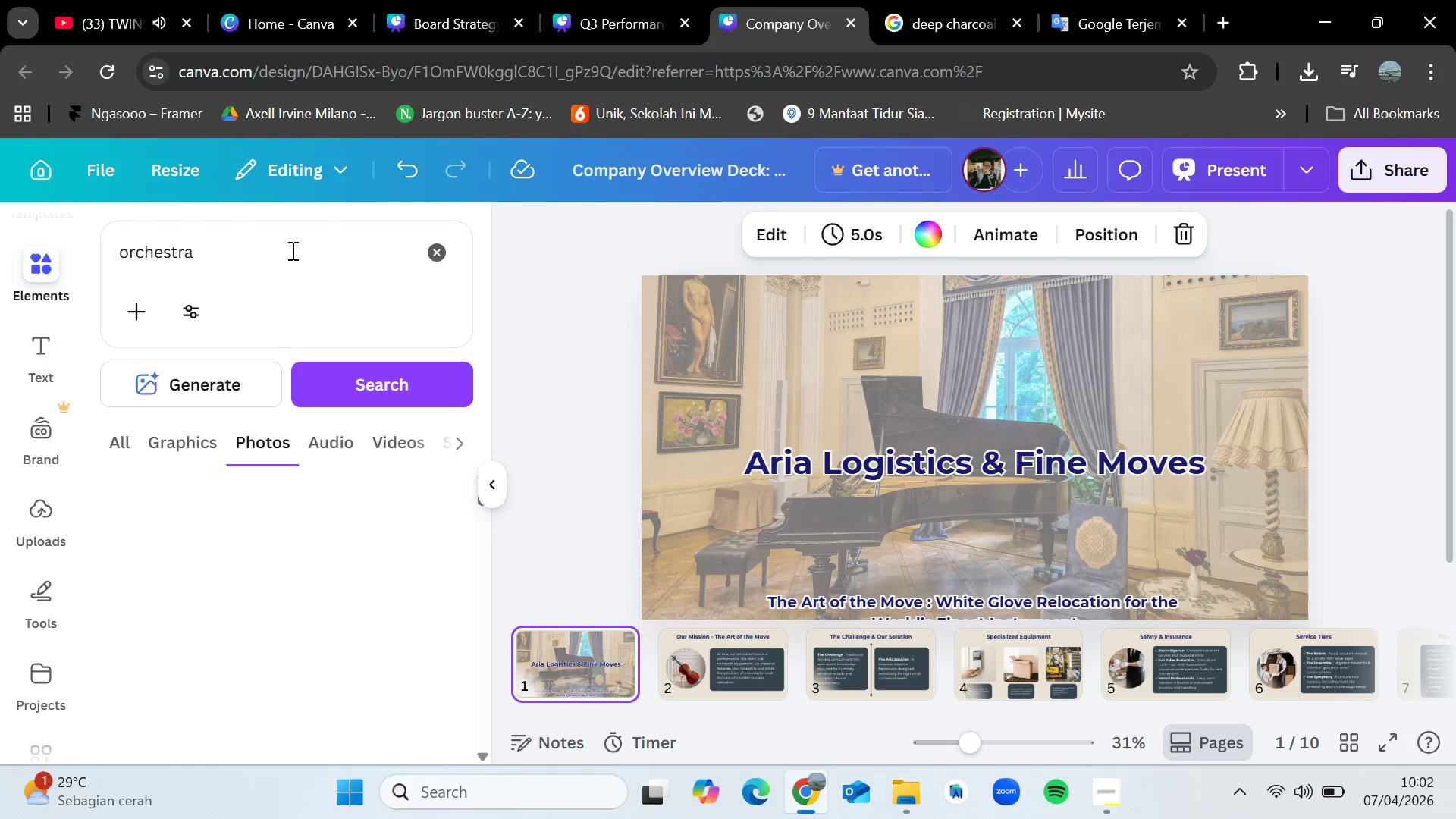 
left_click([287, 249])
 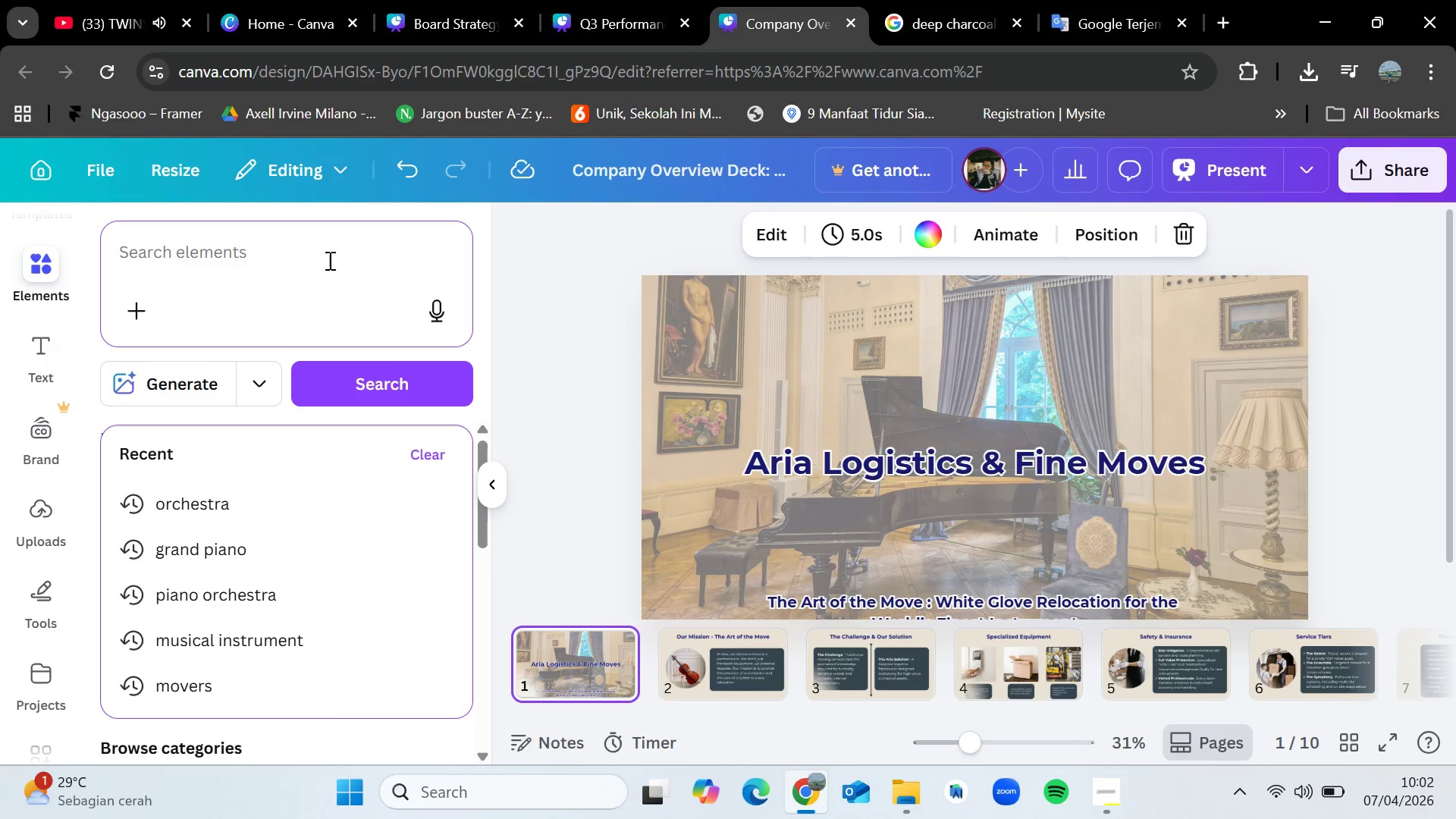 
type(musical)
 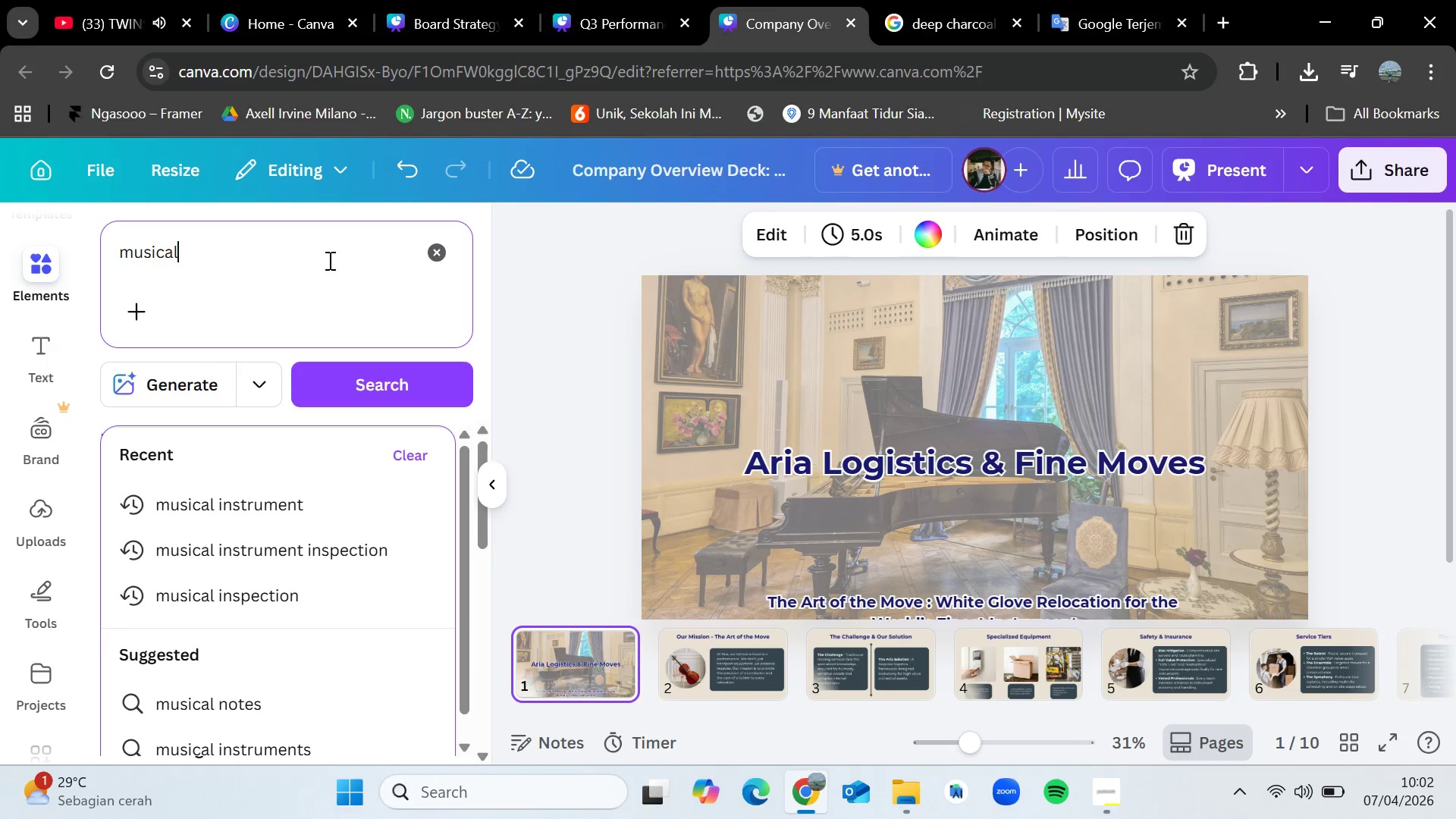 
key(Enter)
 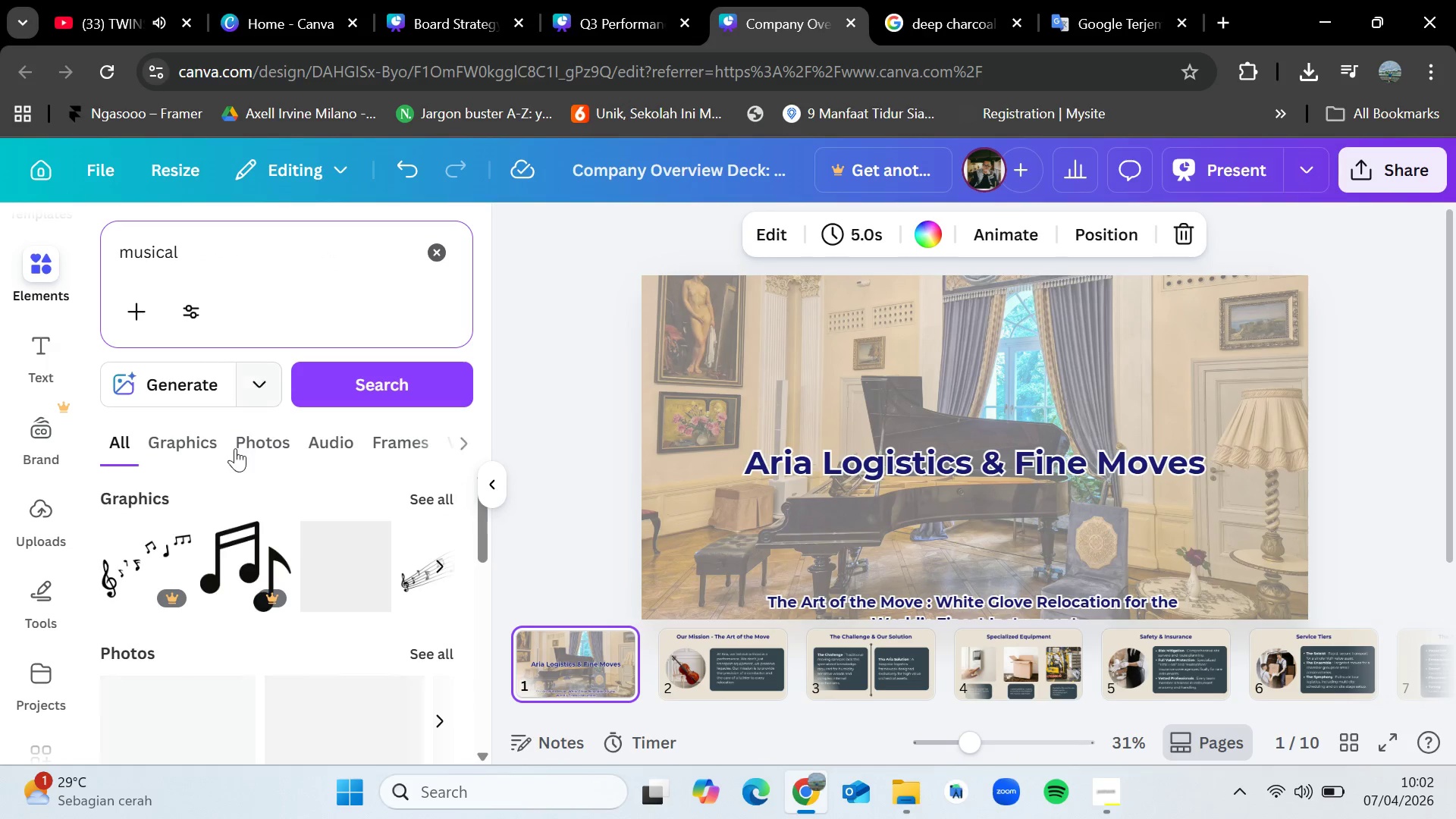 
scroll: coordinate [268, 553], scroll_direction: down, amount: 3.0
 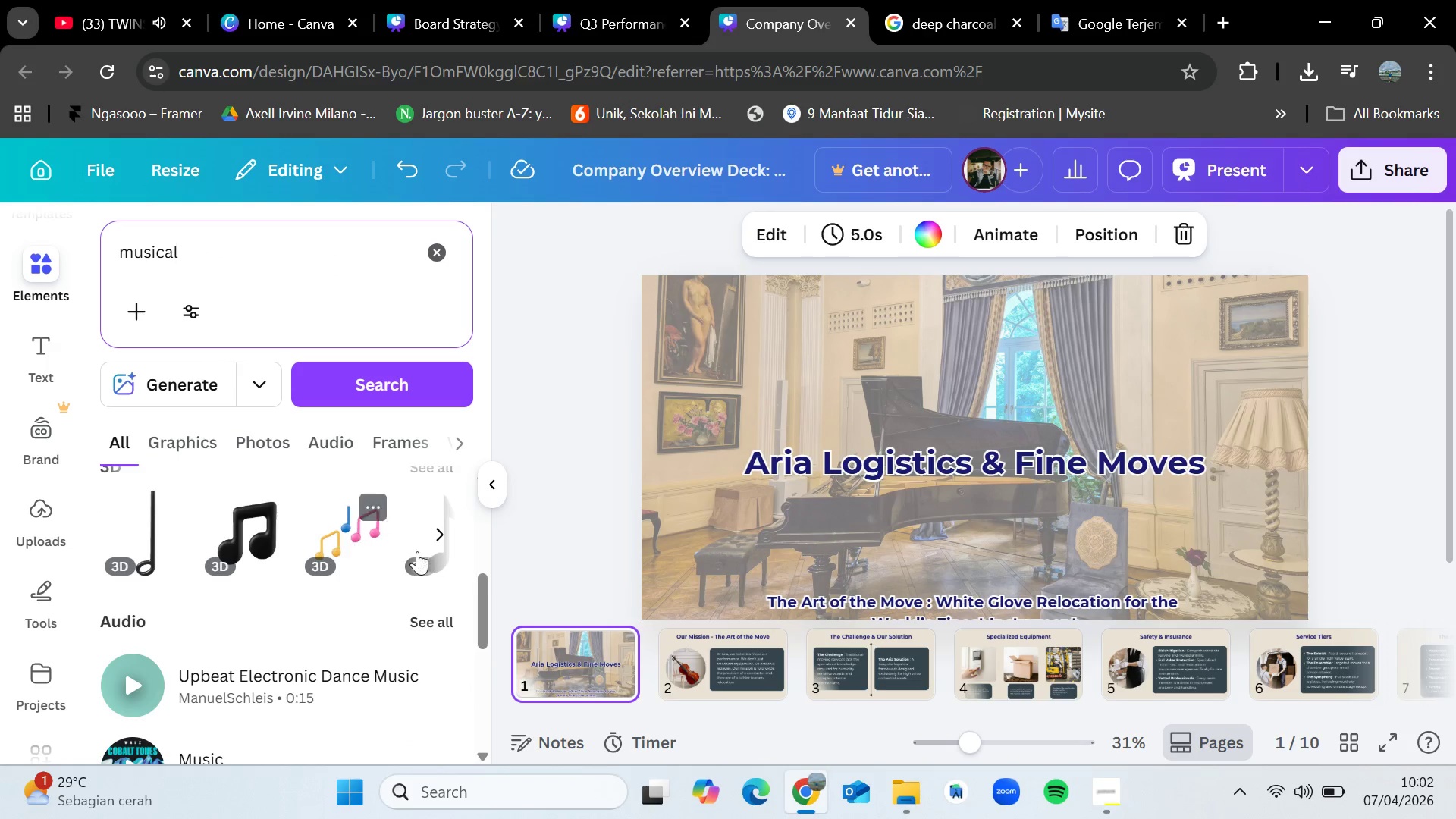 
scroll: coordinate [428, 564], scroll_direction: up, amount: 3.0
 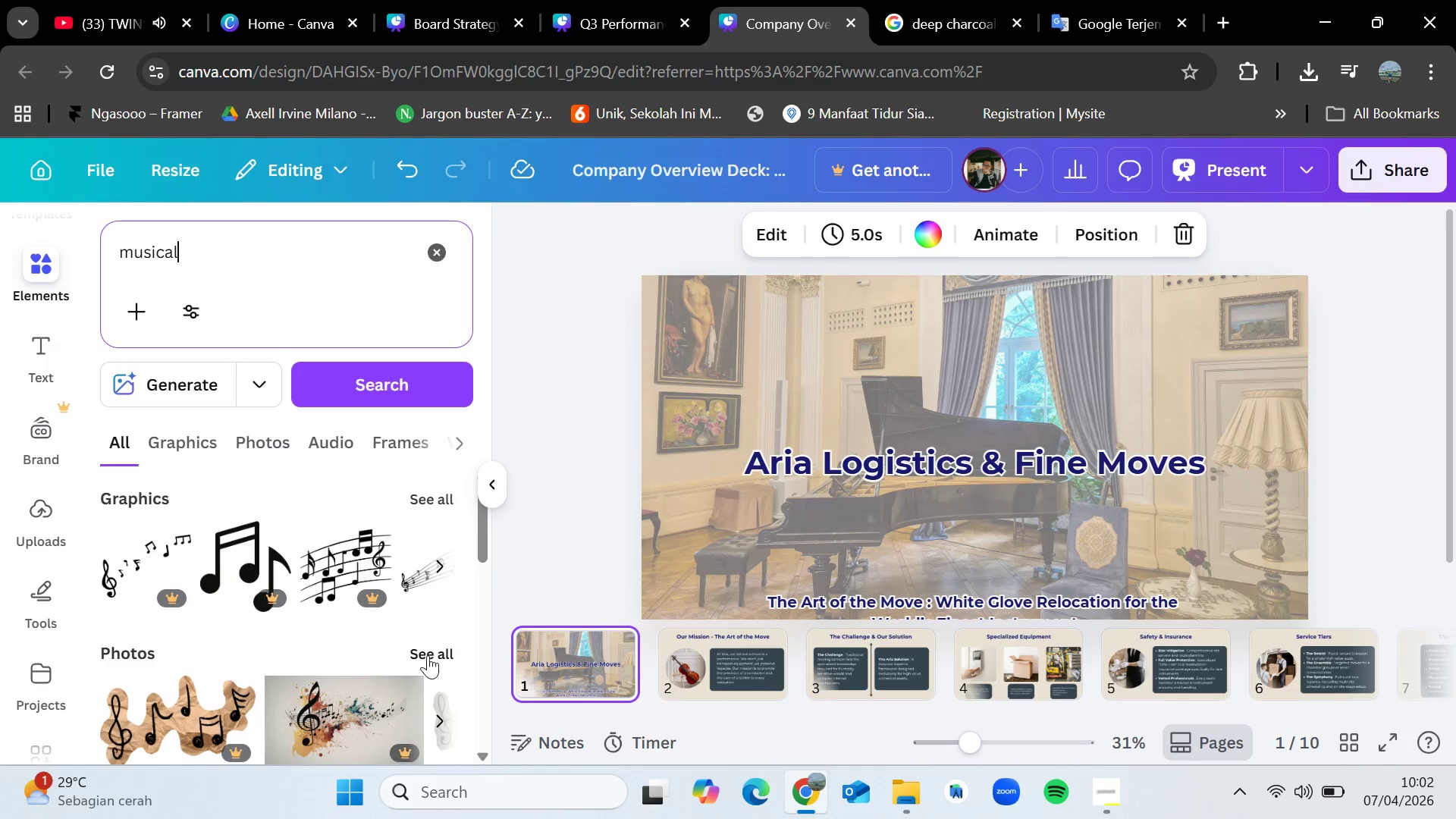 
left_click([431, 649])
 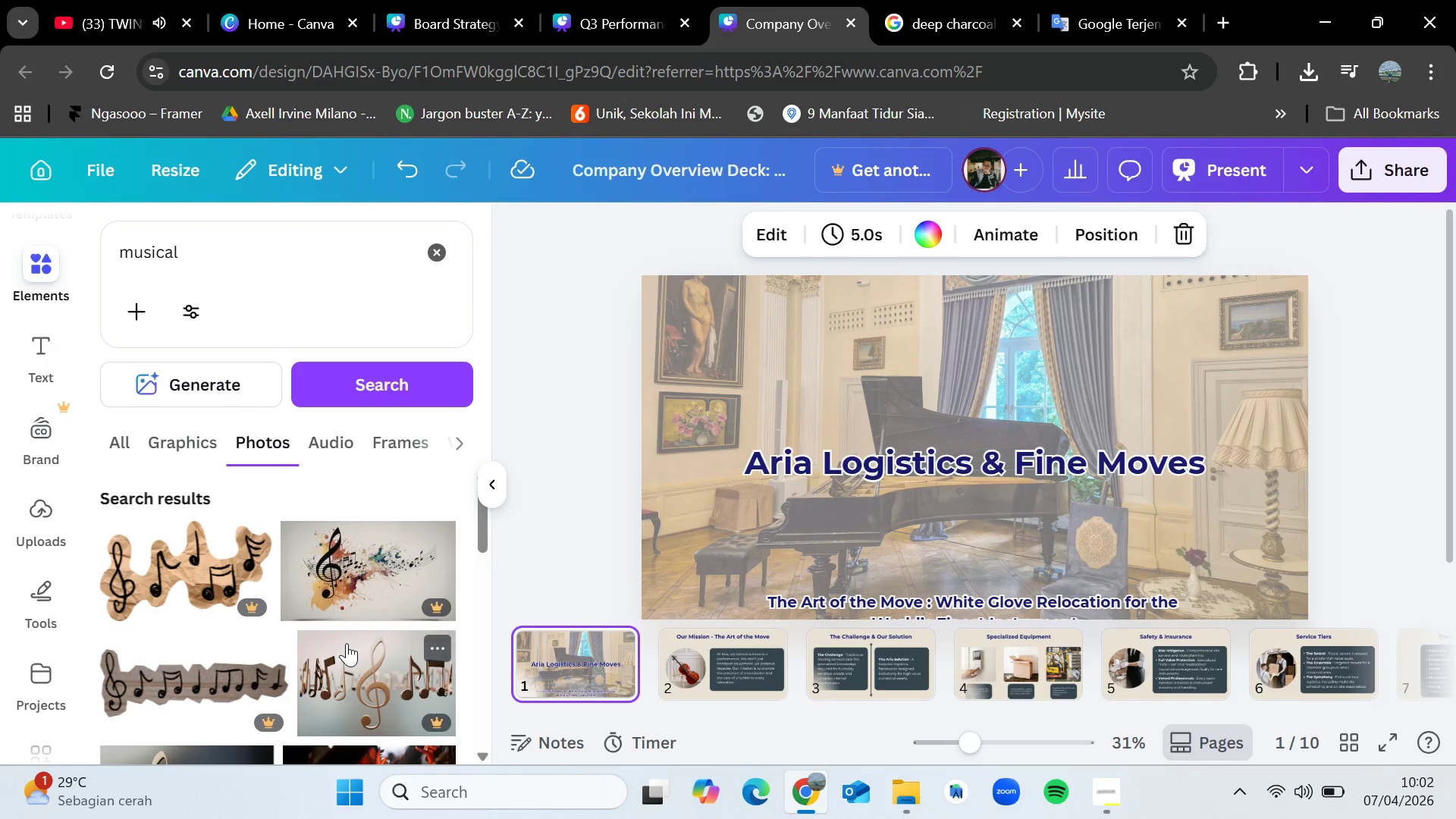 
scroll: coordinate [347, 643], scroll_direction: down, amount: 3.0
 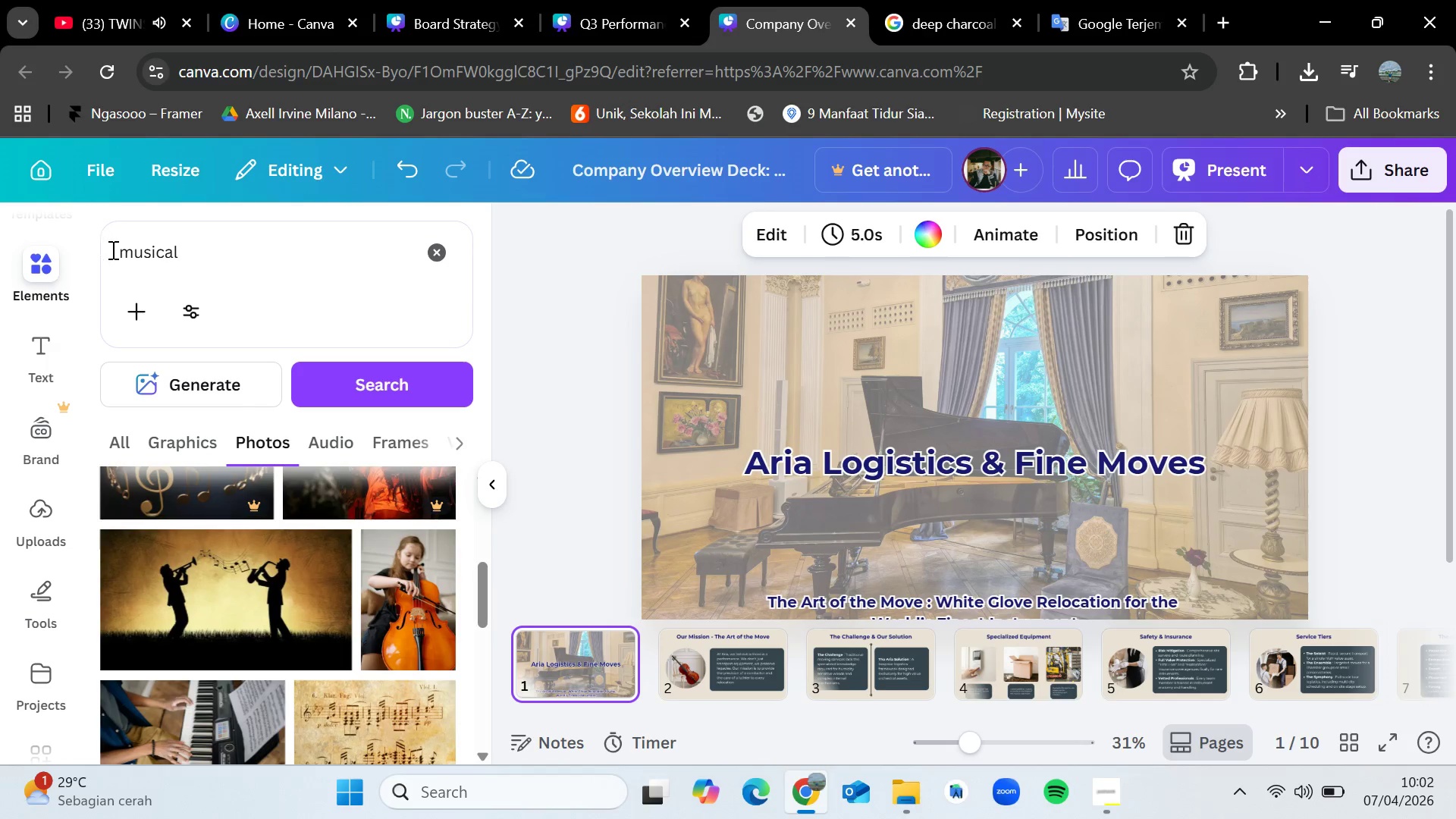 
left_click([117, 257])
 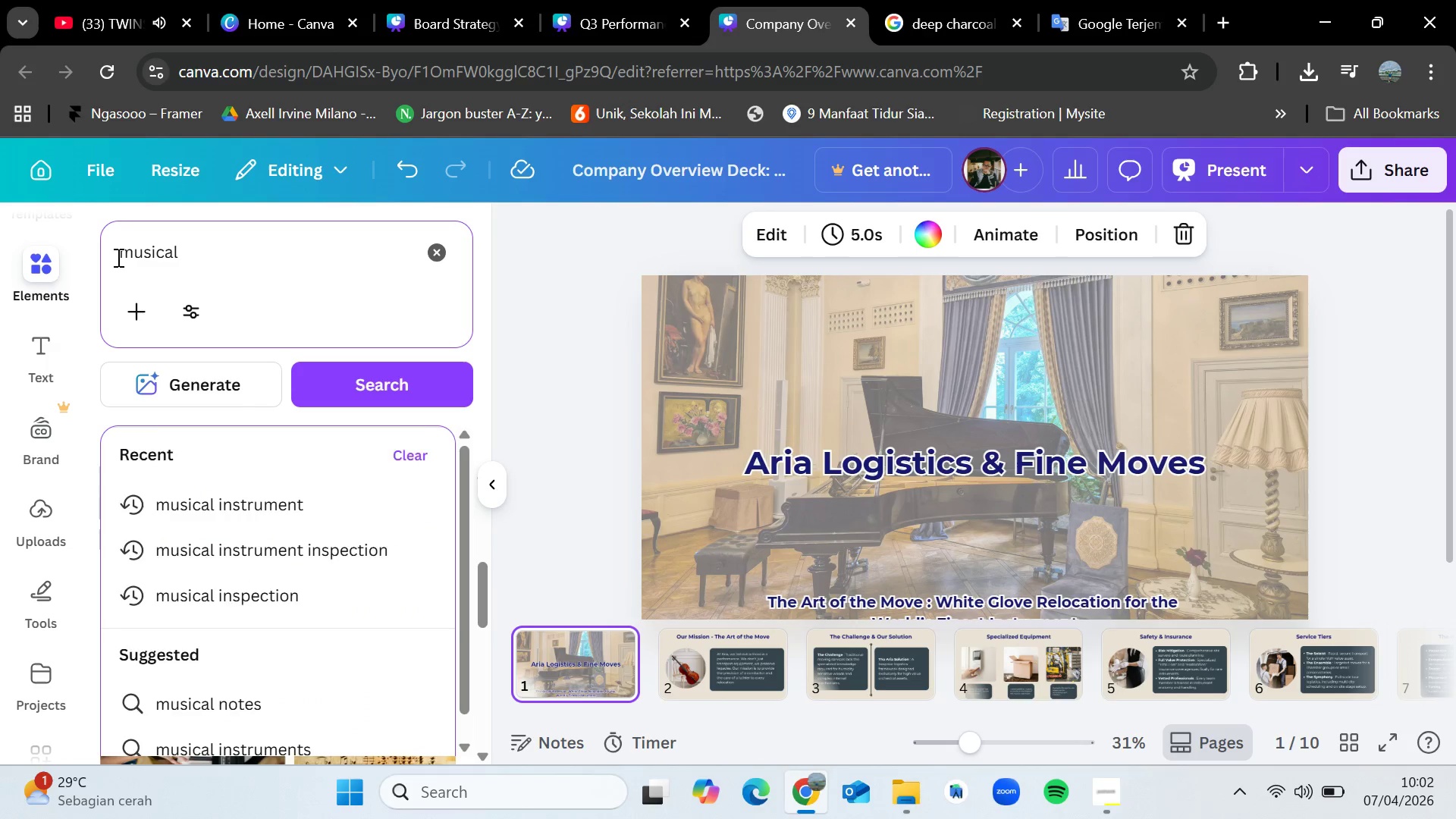 
type(classic )
 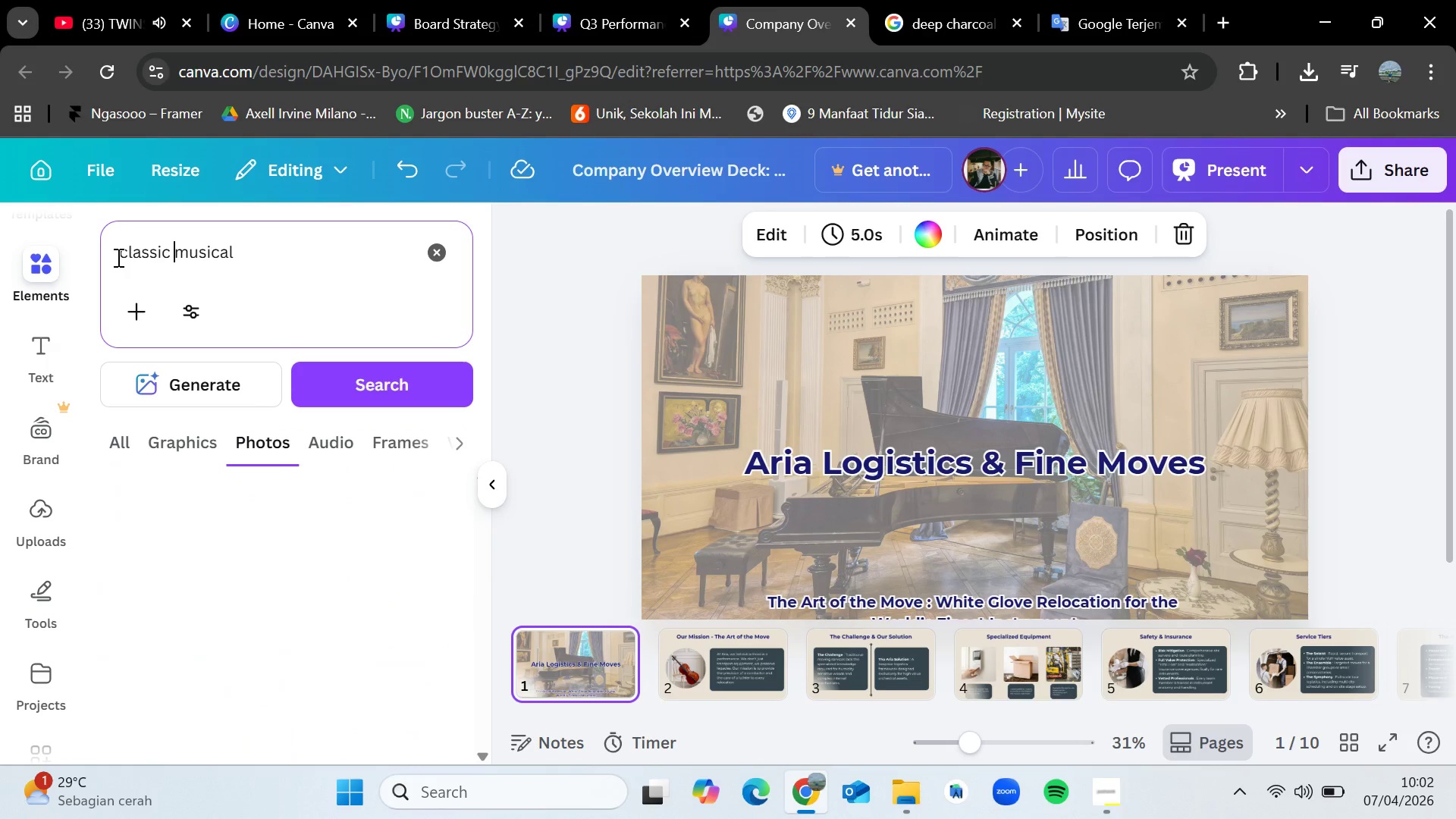 
key(Enter)
 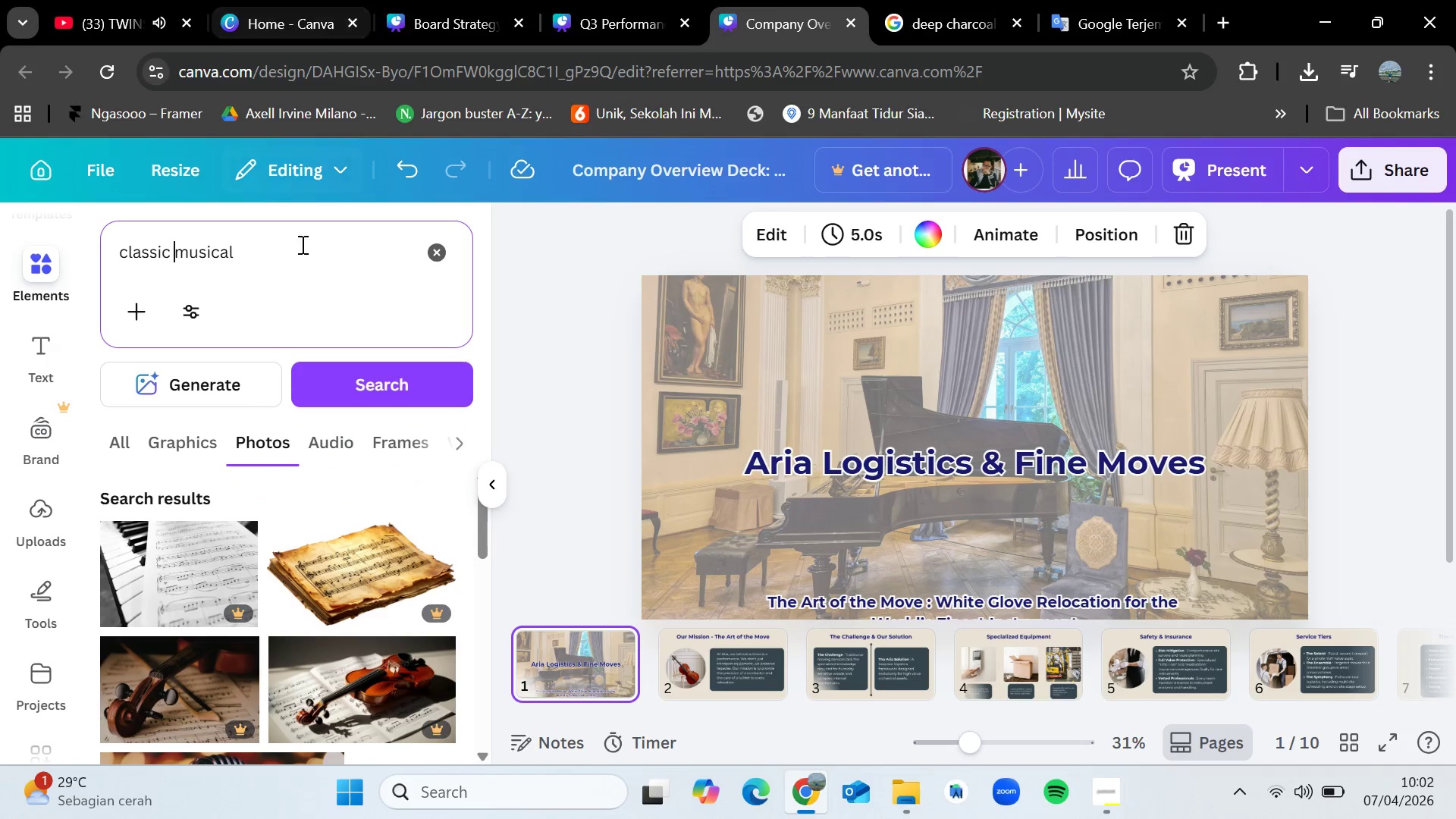 
scroll: coordinate [307, 544], scroll_direction: down, amount: 11.0
 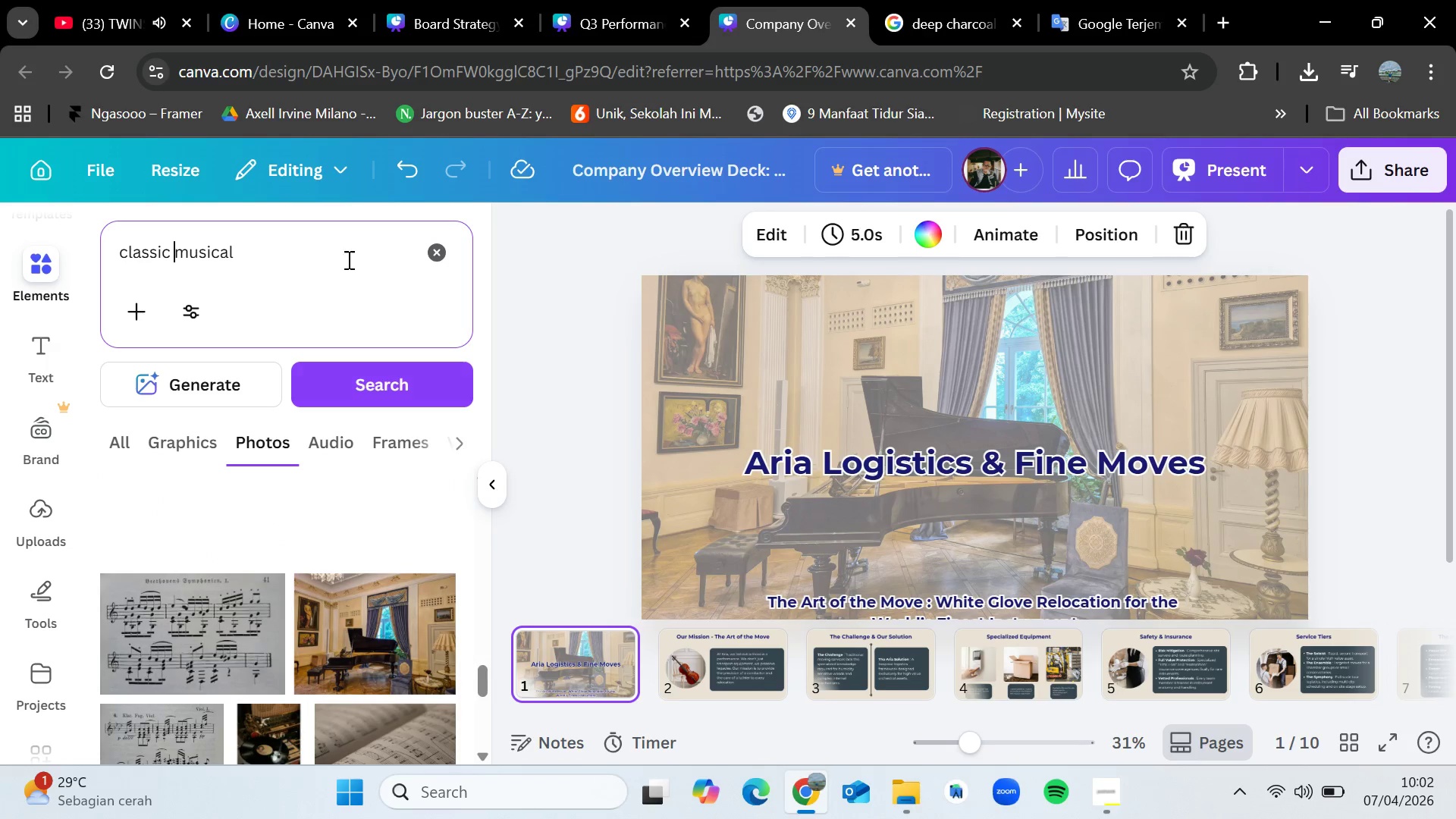 
left_click([101, 14])
 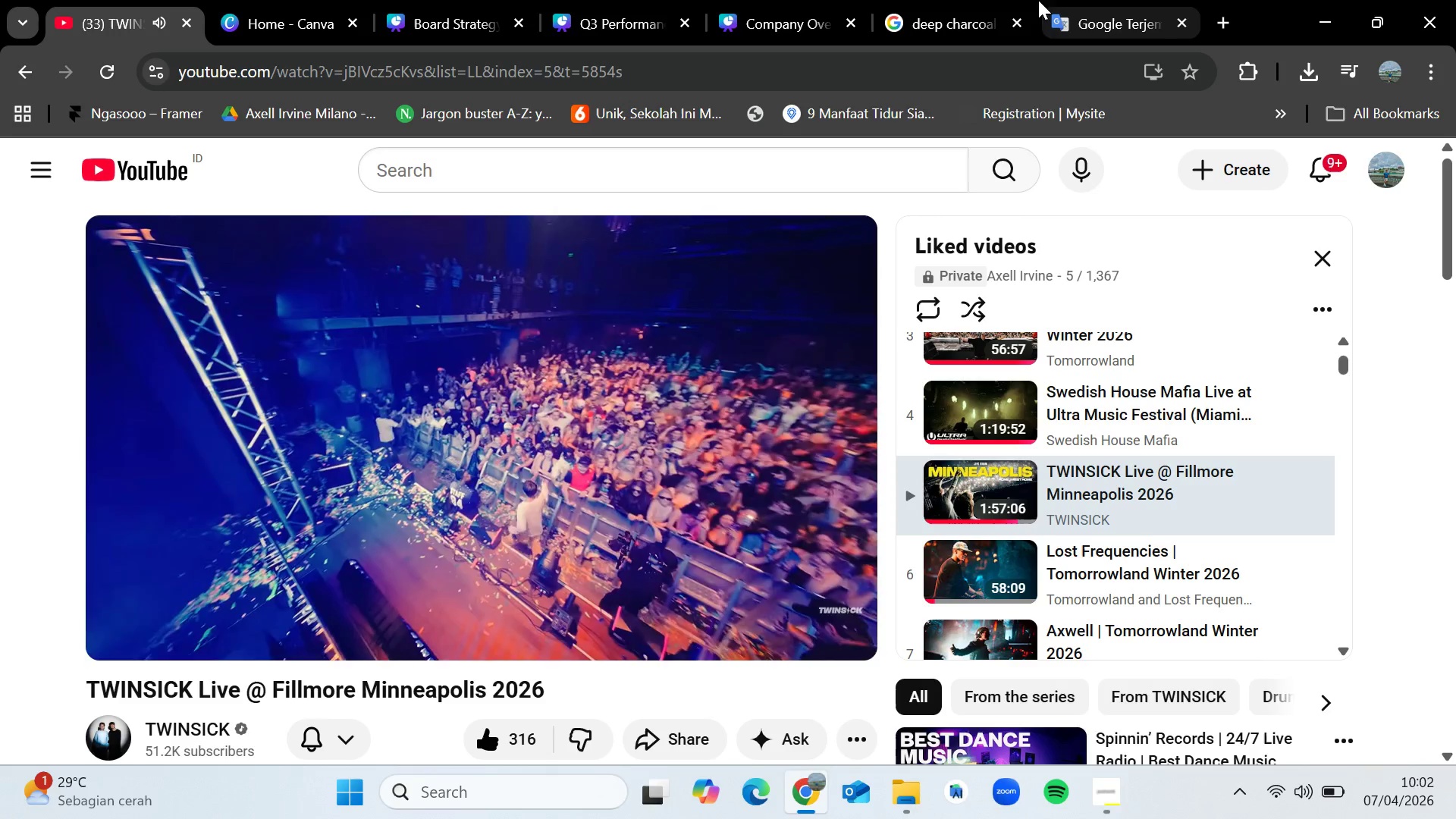 
left_click([790, 0])
 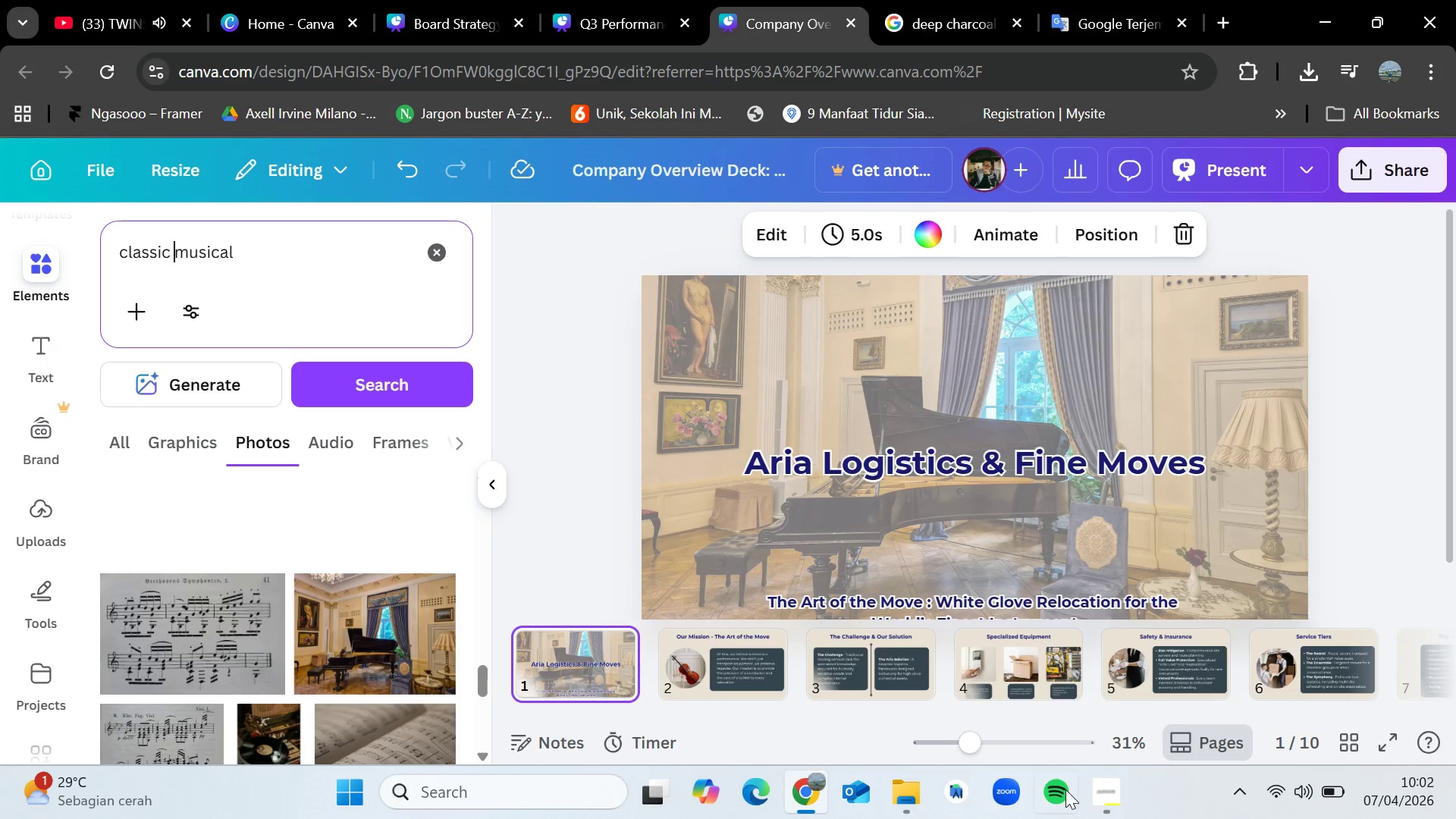 
left_click([1105, 791])